 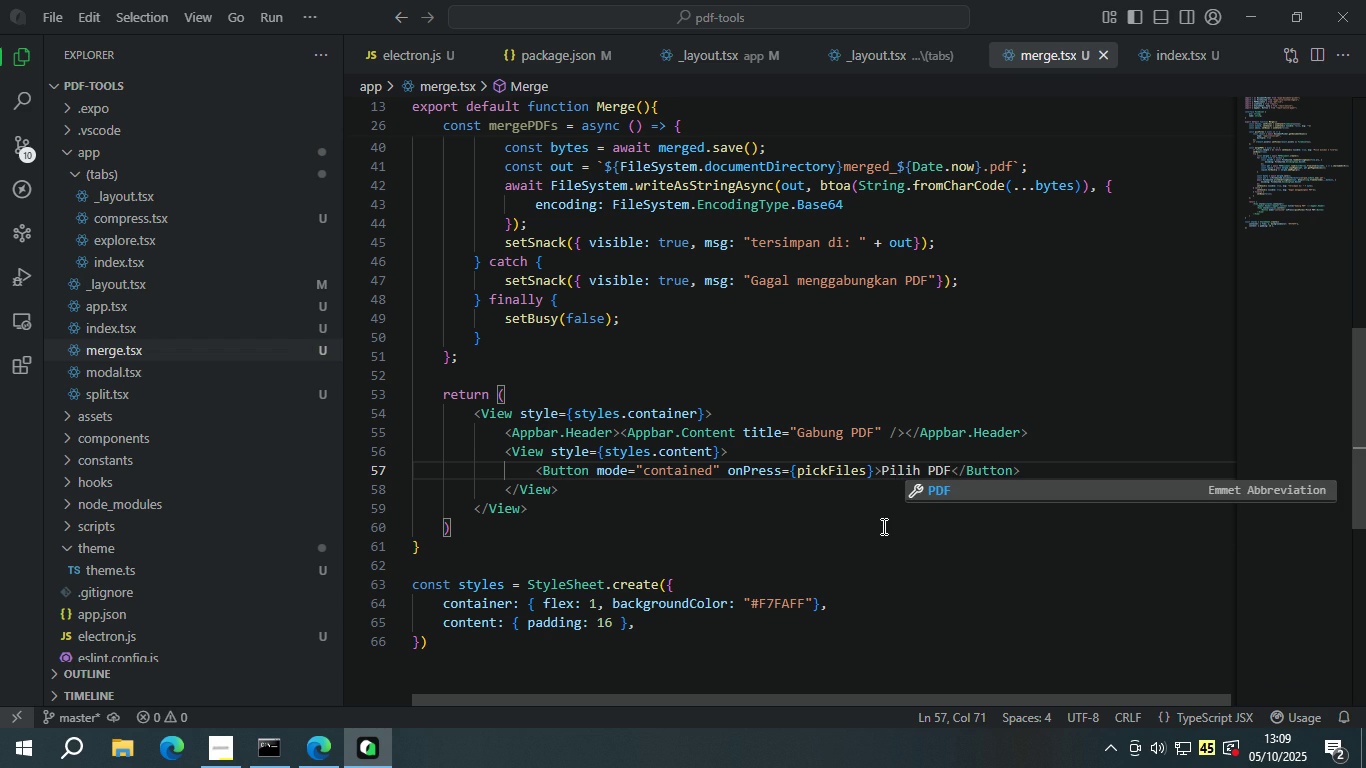 
key(Control+S)
 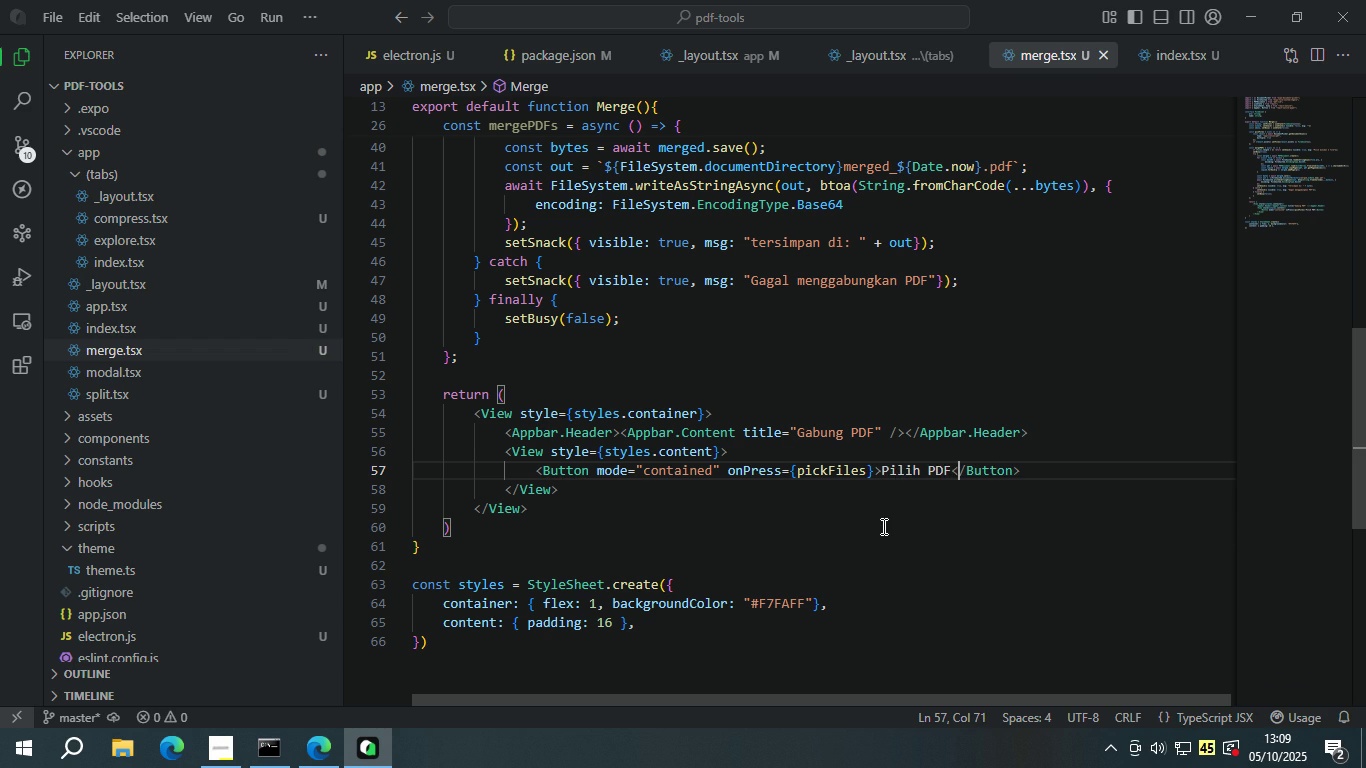 
key(ArrowRight)
 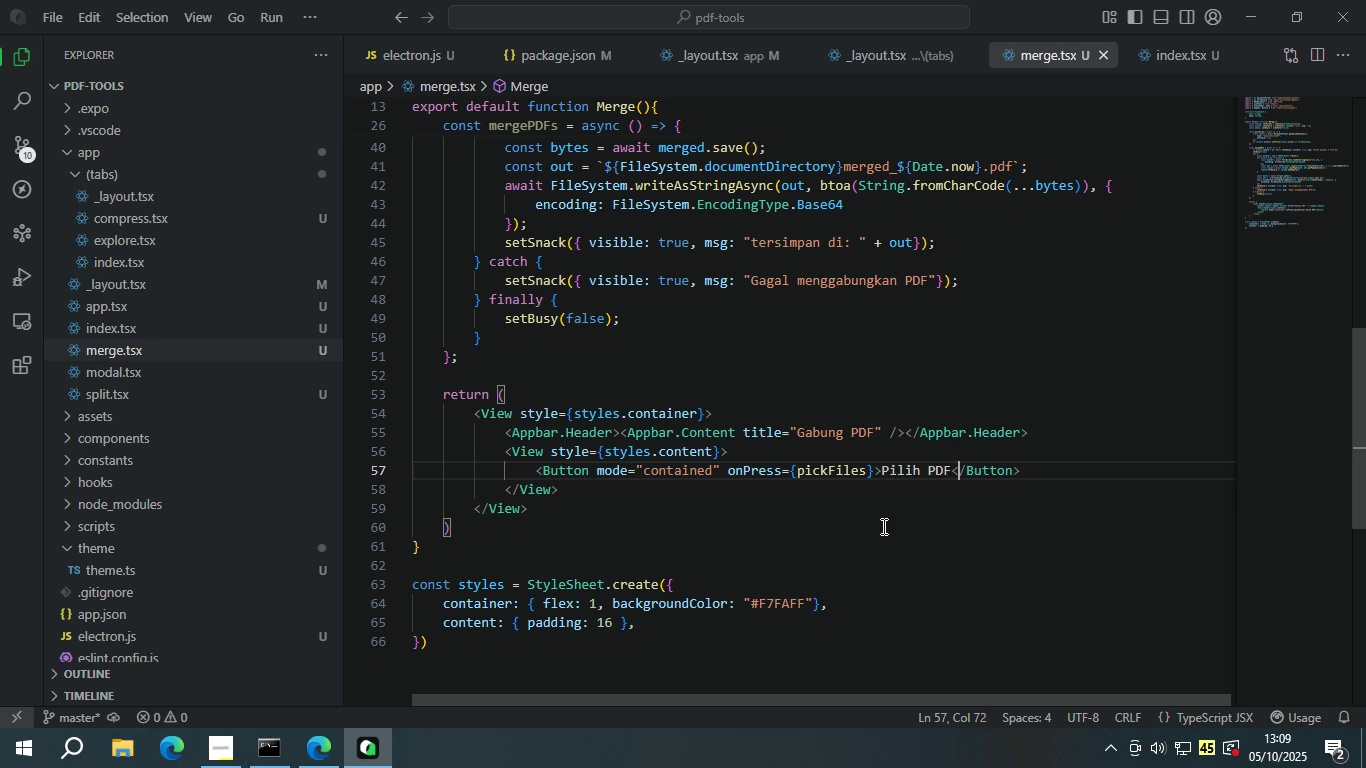 
key(ArrowRight)
 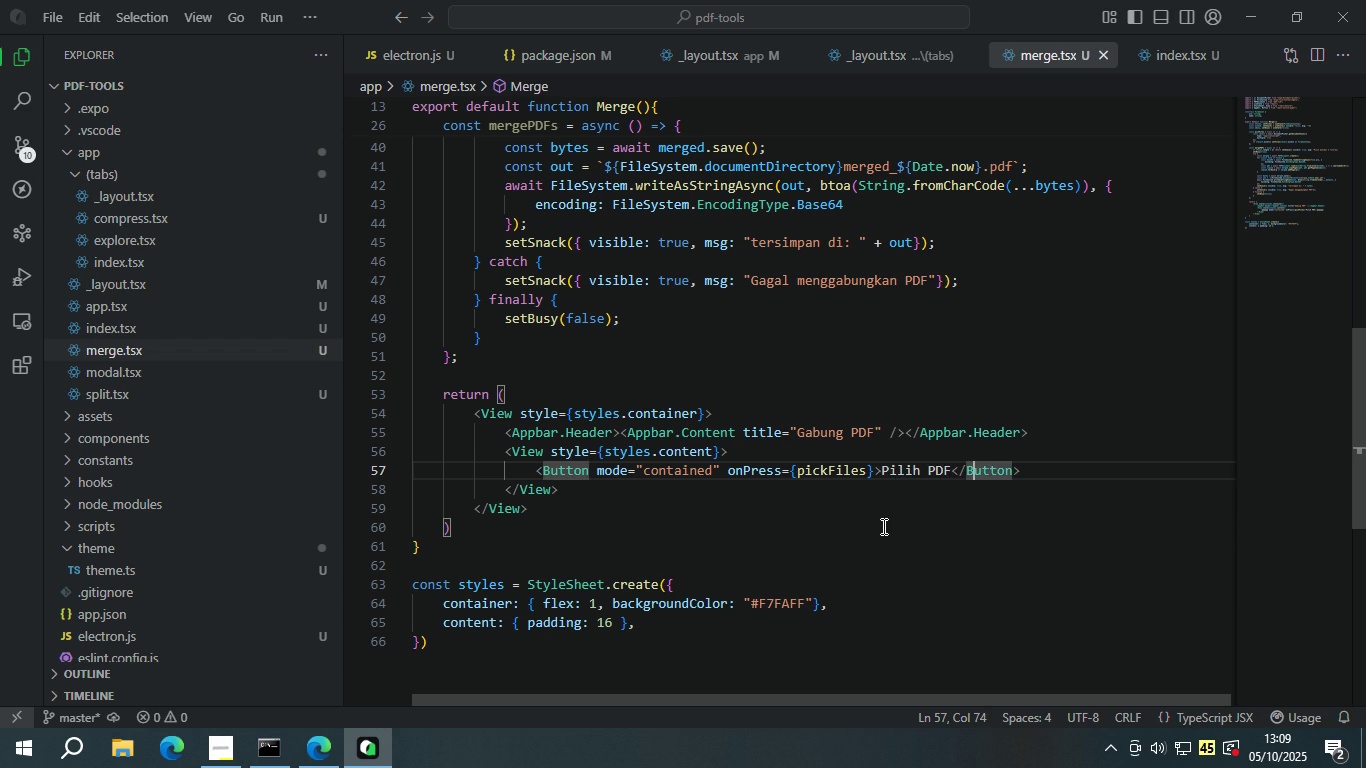 
key(ArrowRight)
 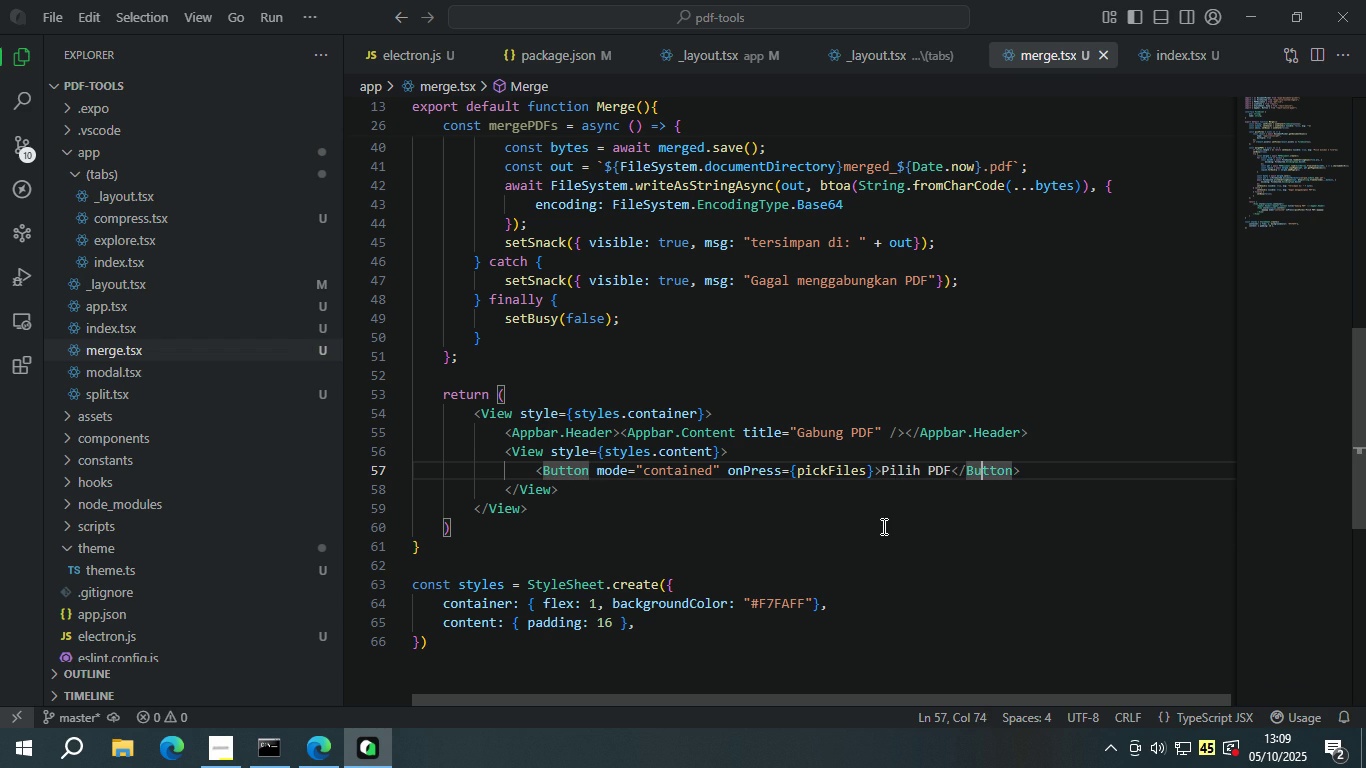 
key(ArrowRight)
 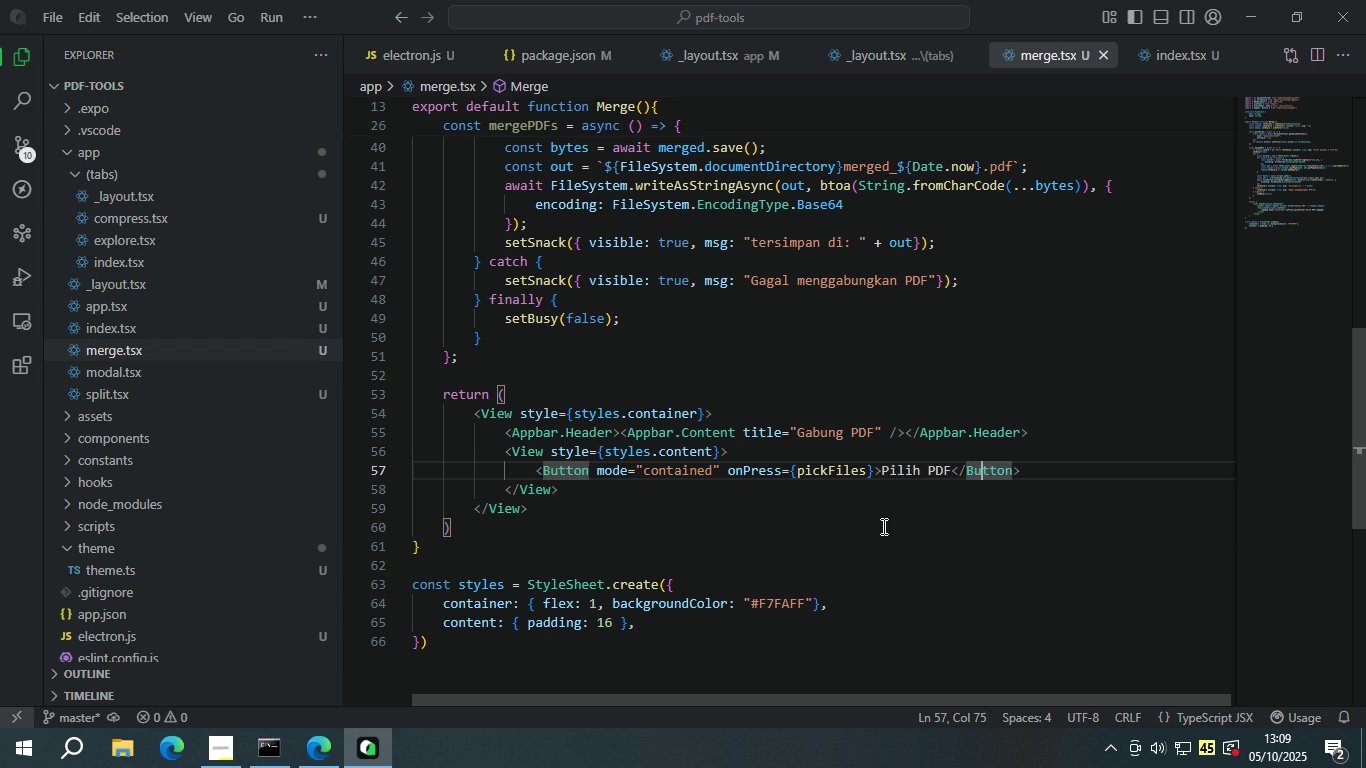 
key(ArrowRight)
 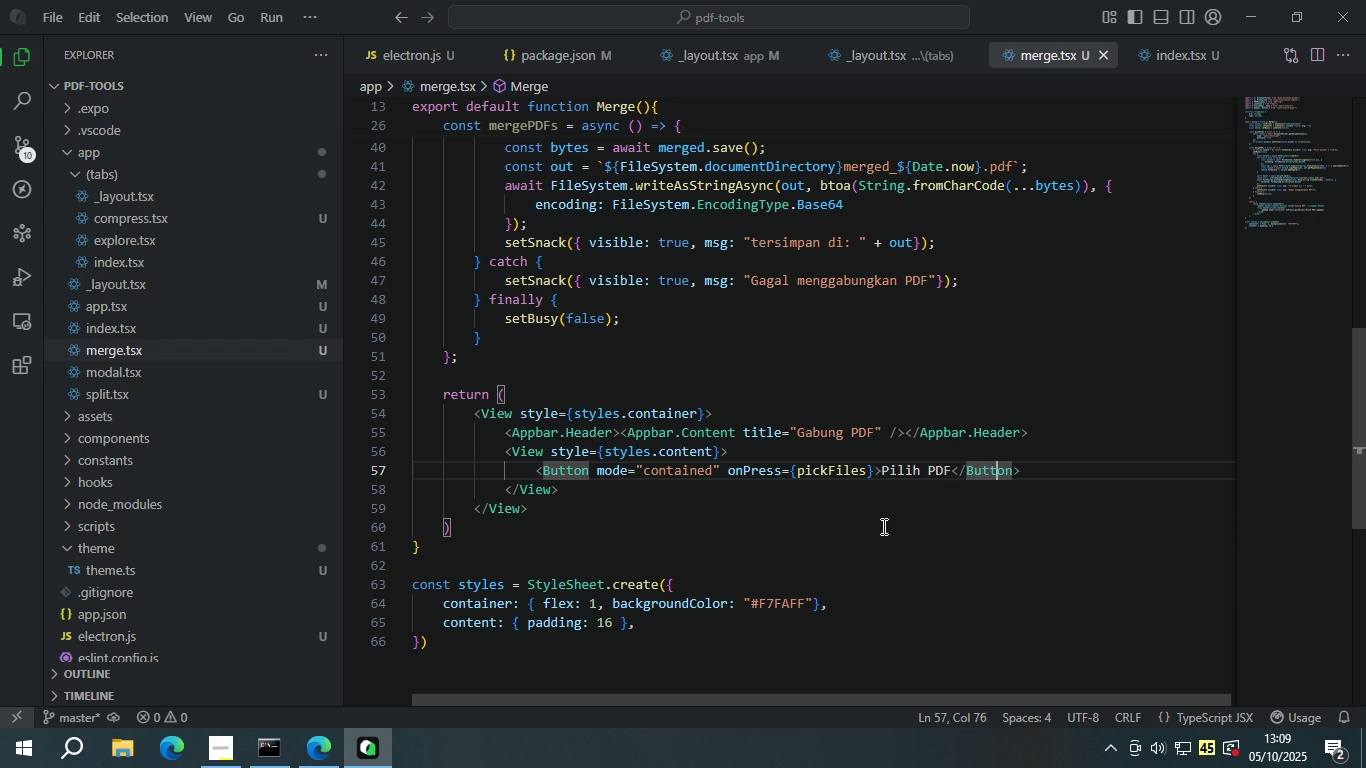 
key(ArrowRight)
 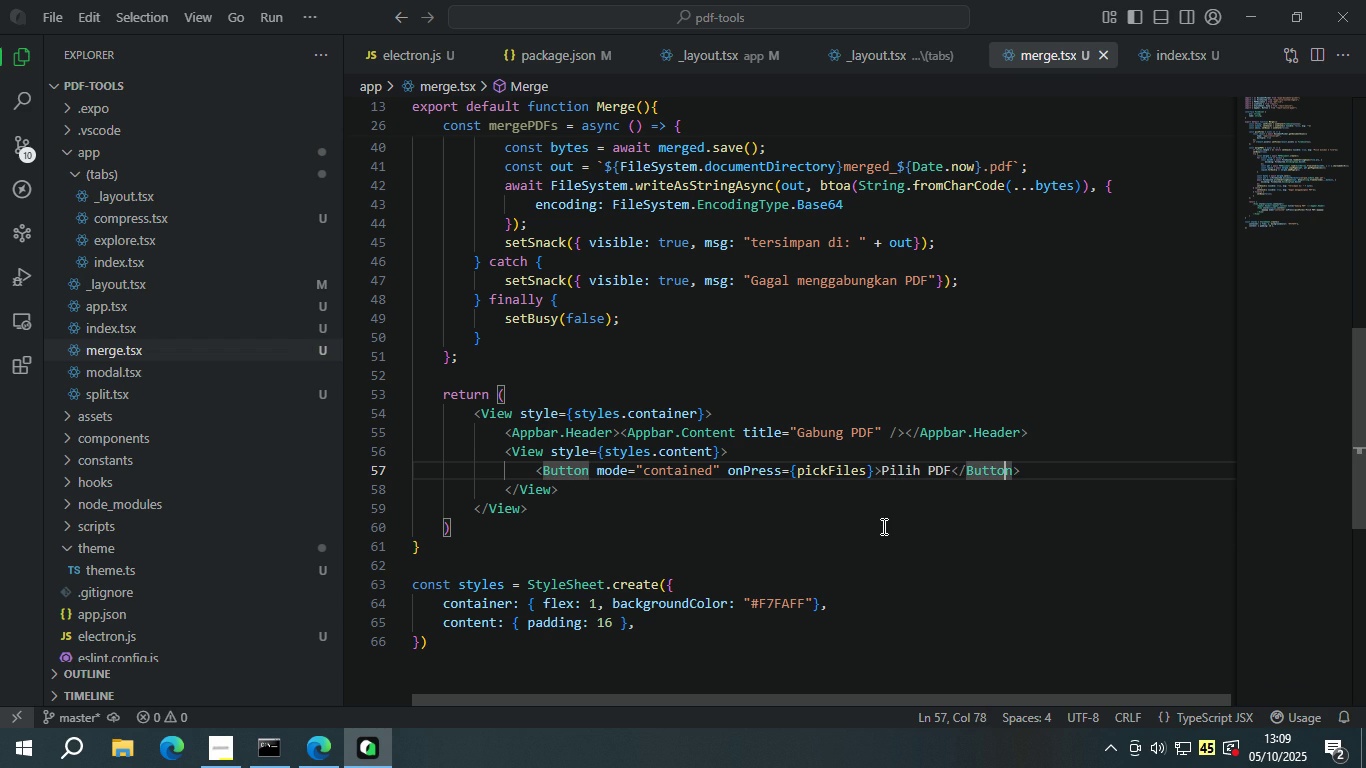 
key(ArrowRight)
 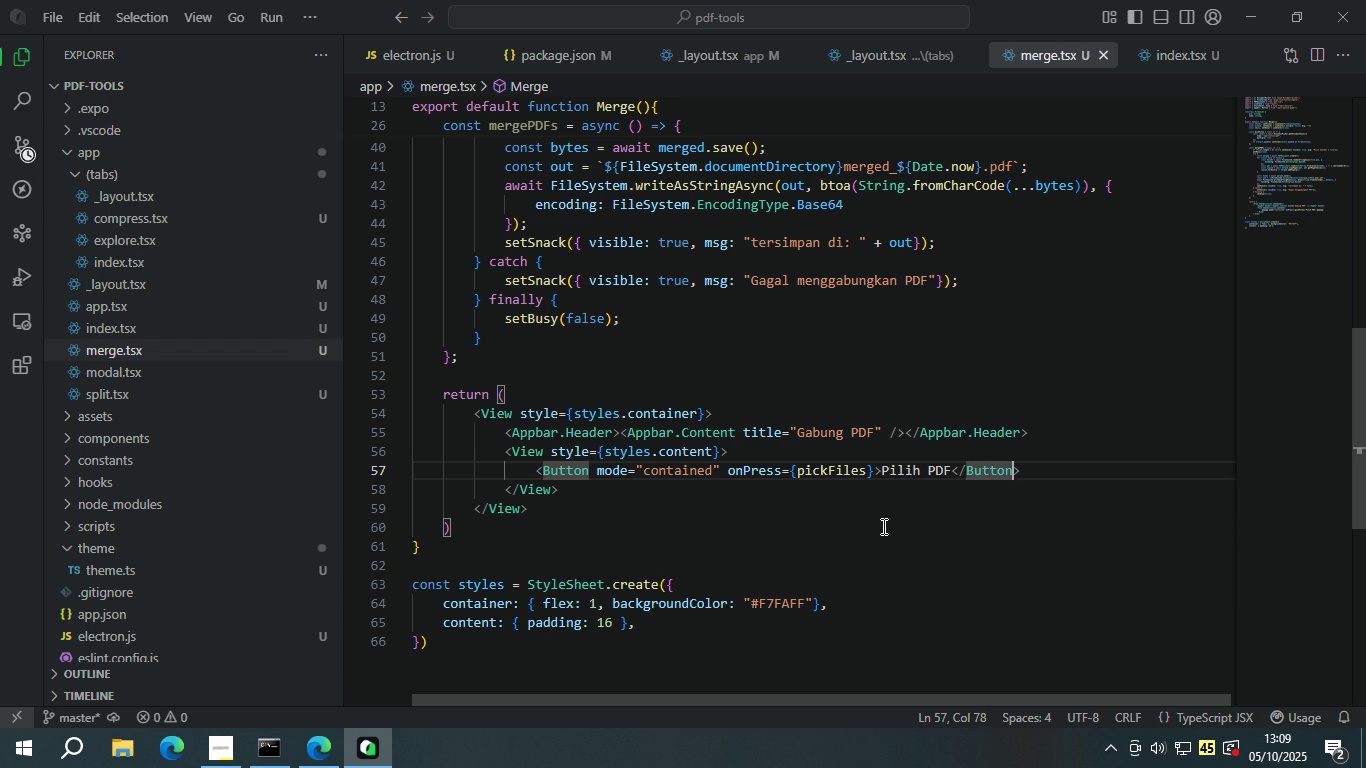 
key(ArrowRight)
 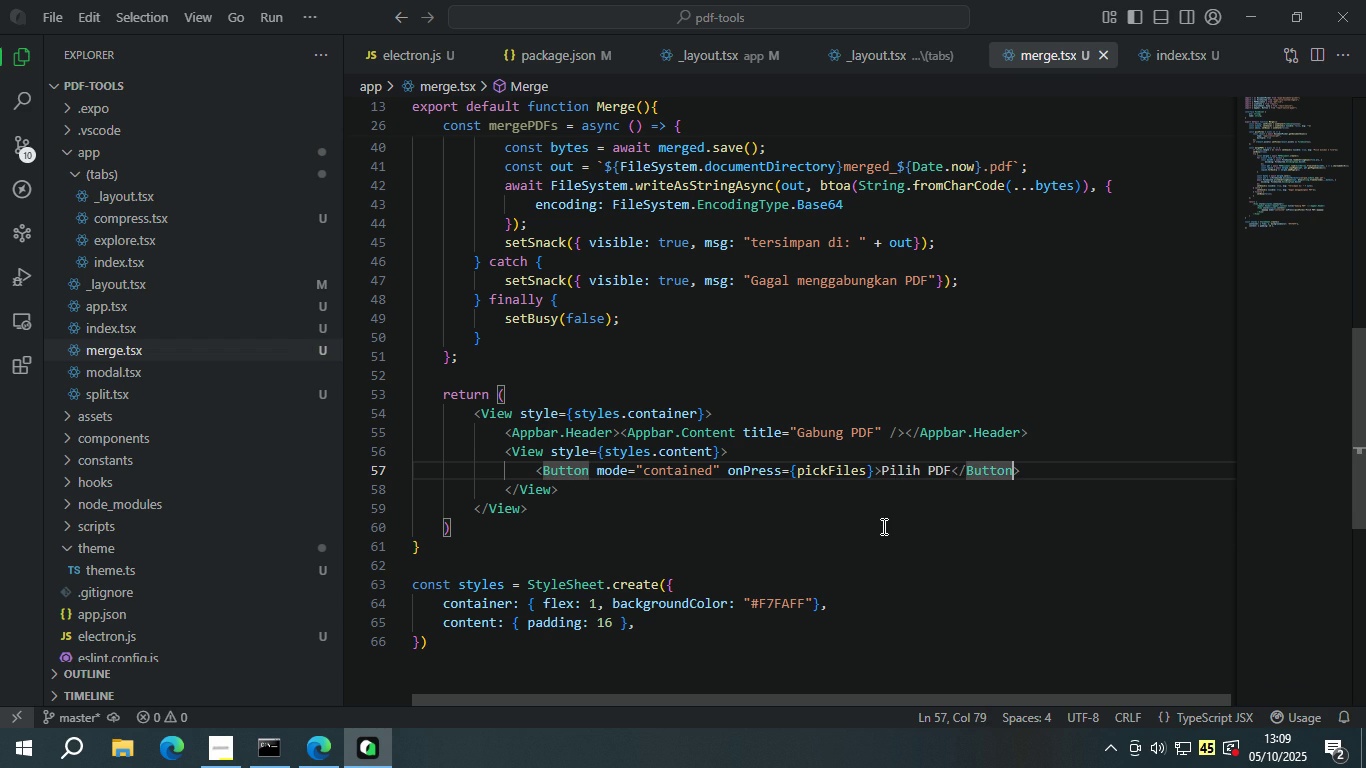 
key(ArrowRight)
 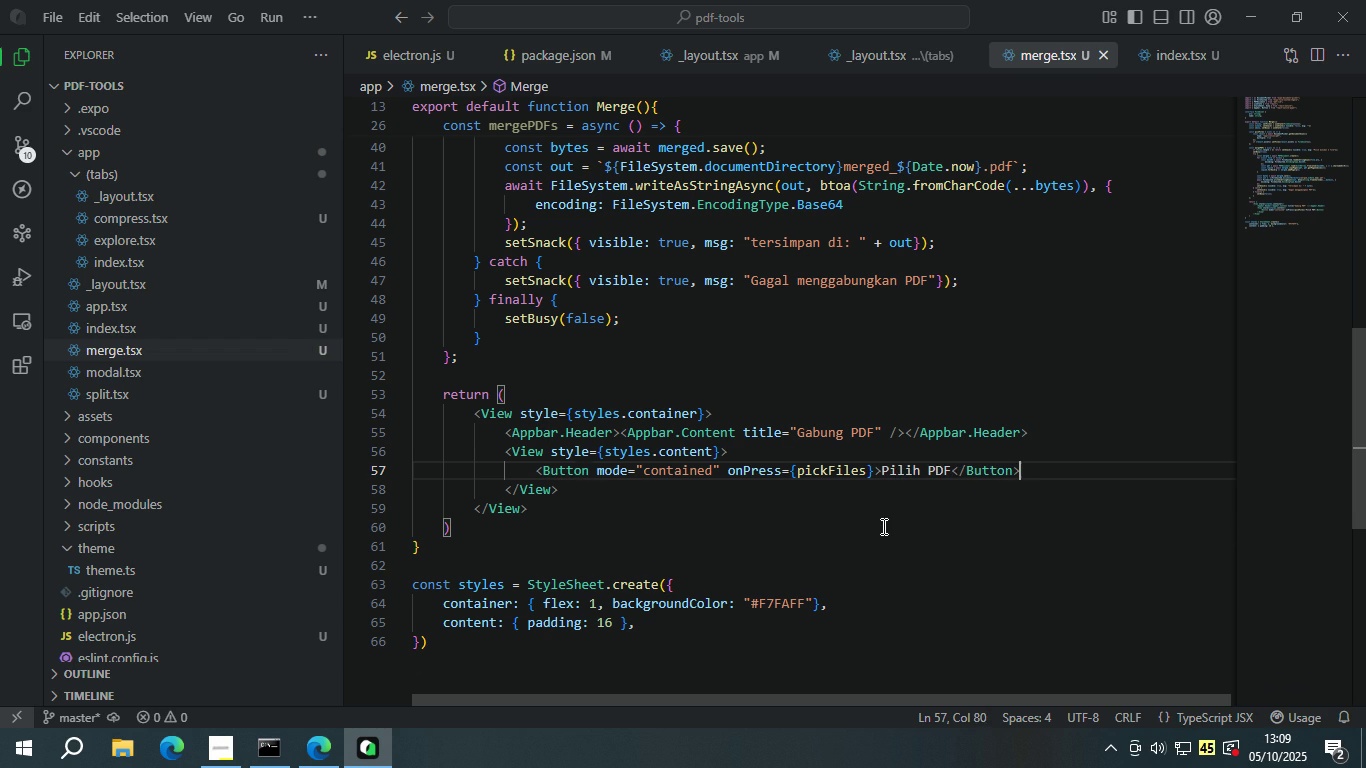 
key(Enter)